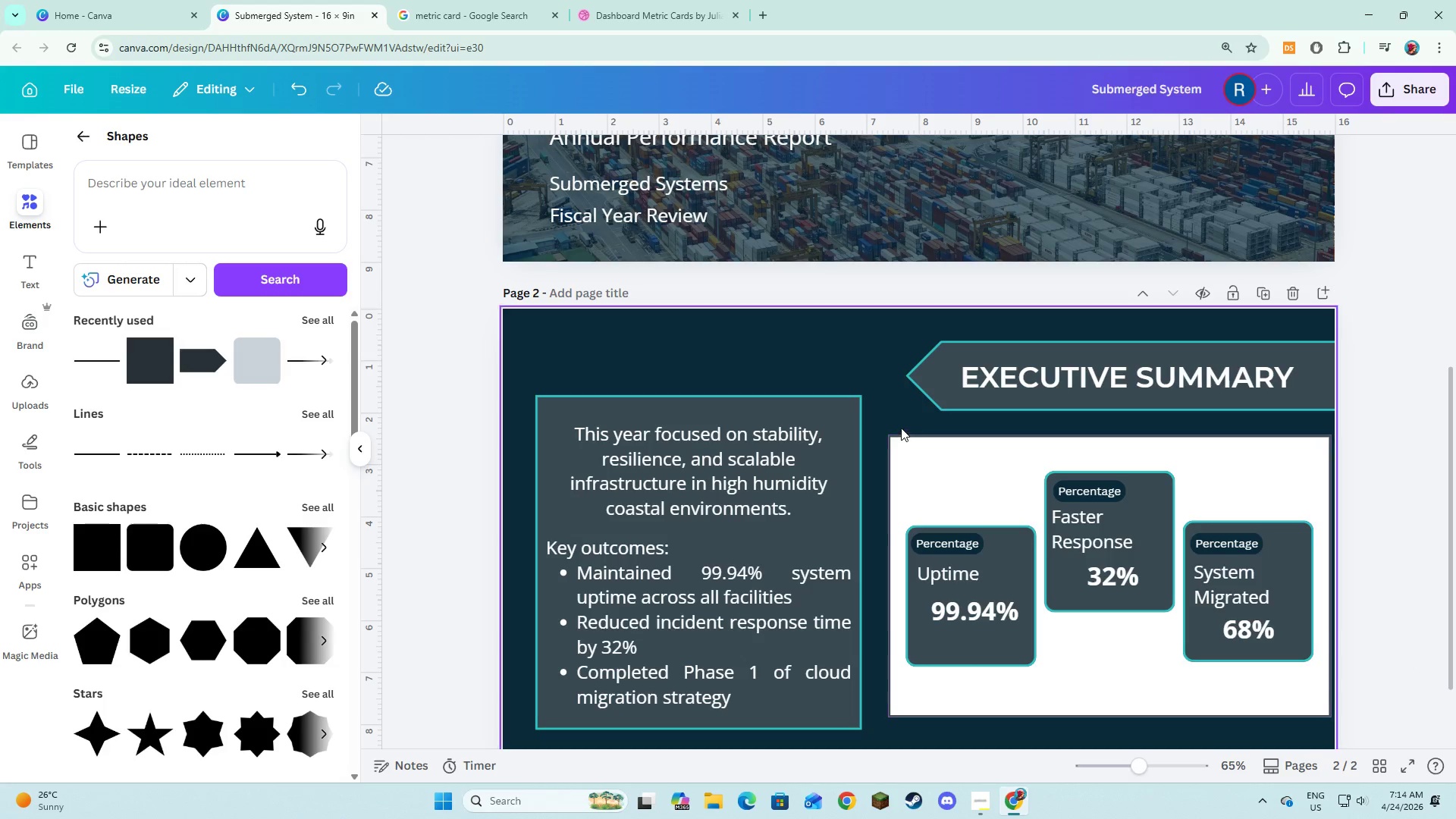 
left_click_drag(start_coordinate=[895, 418], to_coordinate=[1277, 711])
 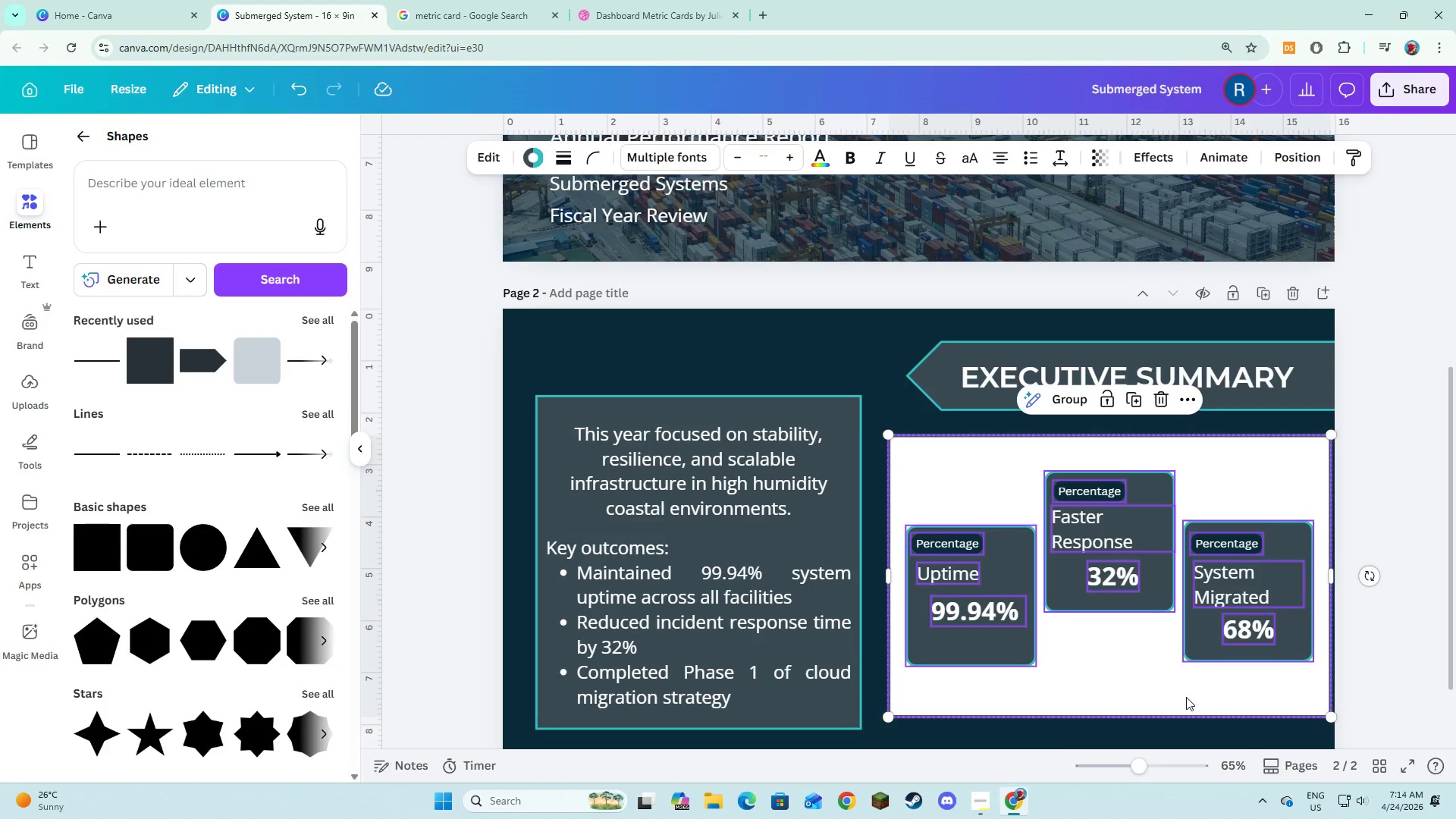 
left_click_drag(start_coordinate=[1186, 697], to_coordinate=[1179, 697])
 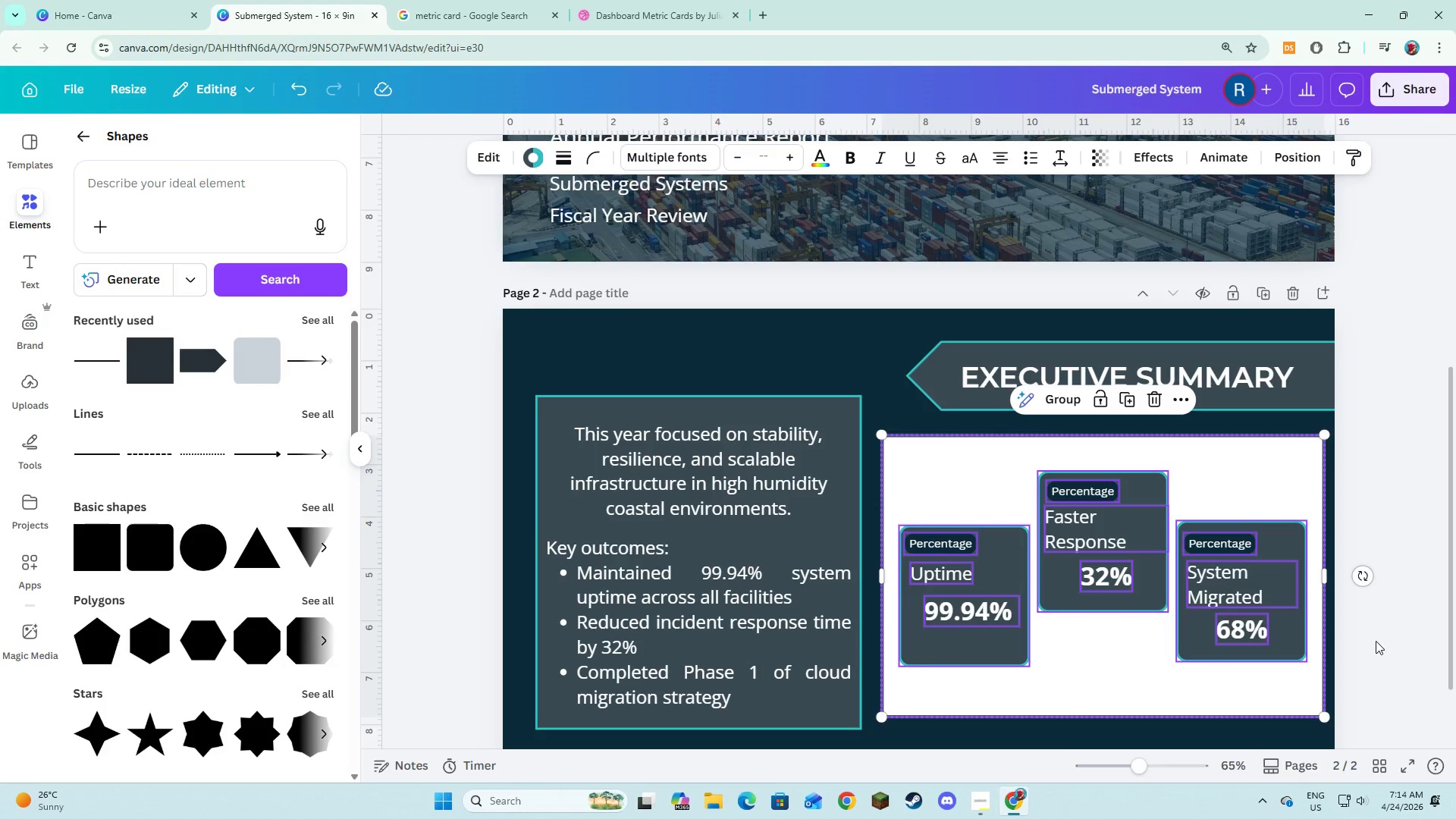 
left_click([1376, 641])
 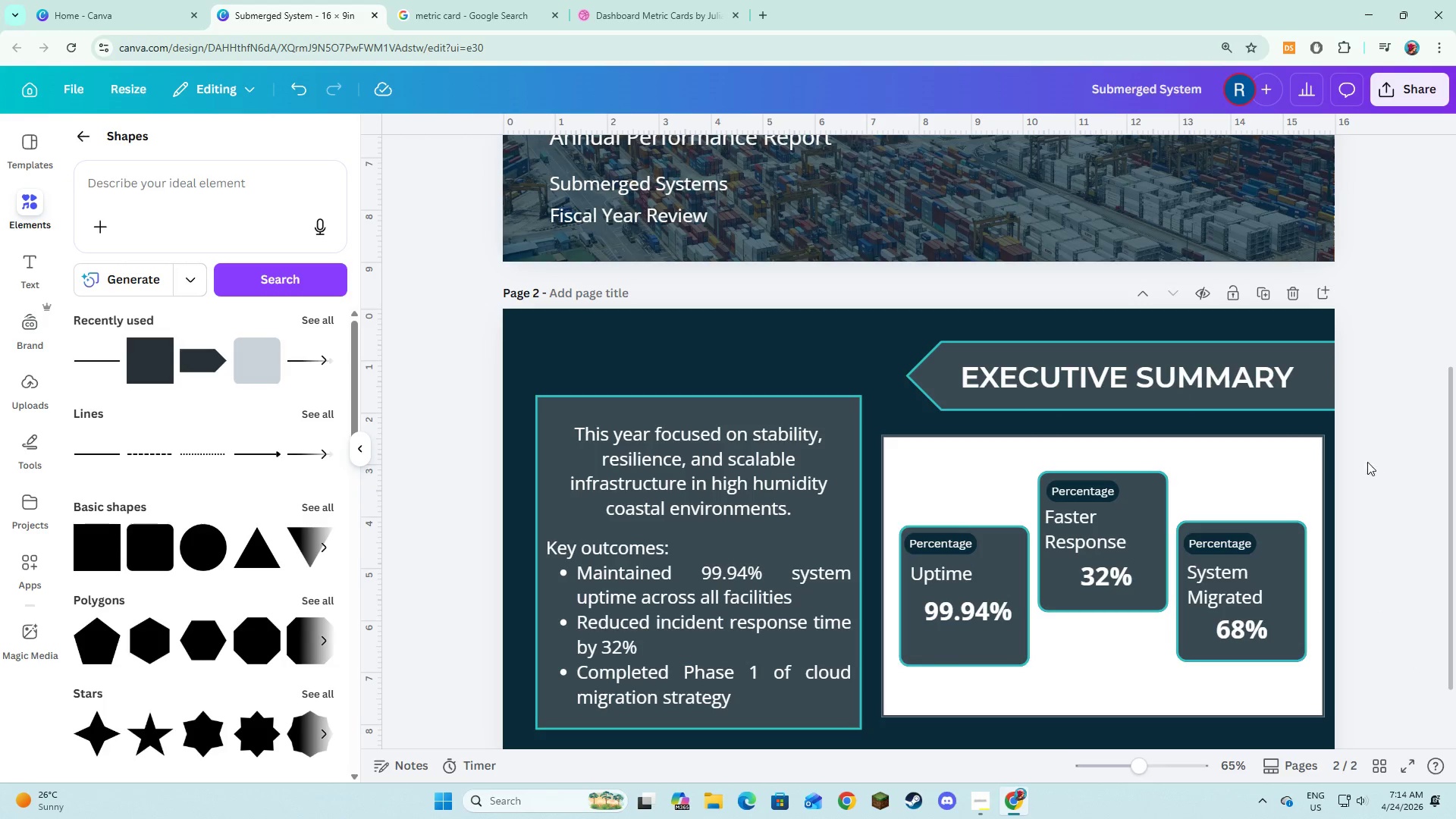 
left_click([1282, 469])
 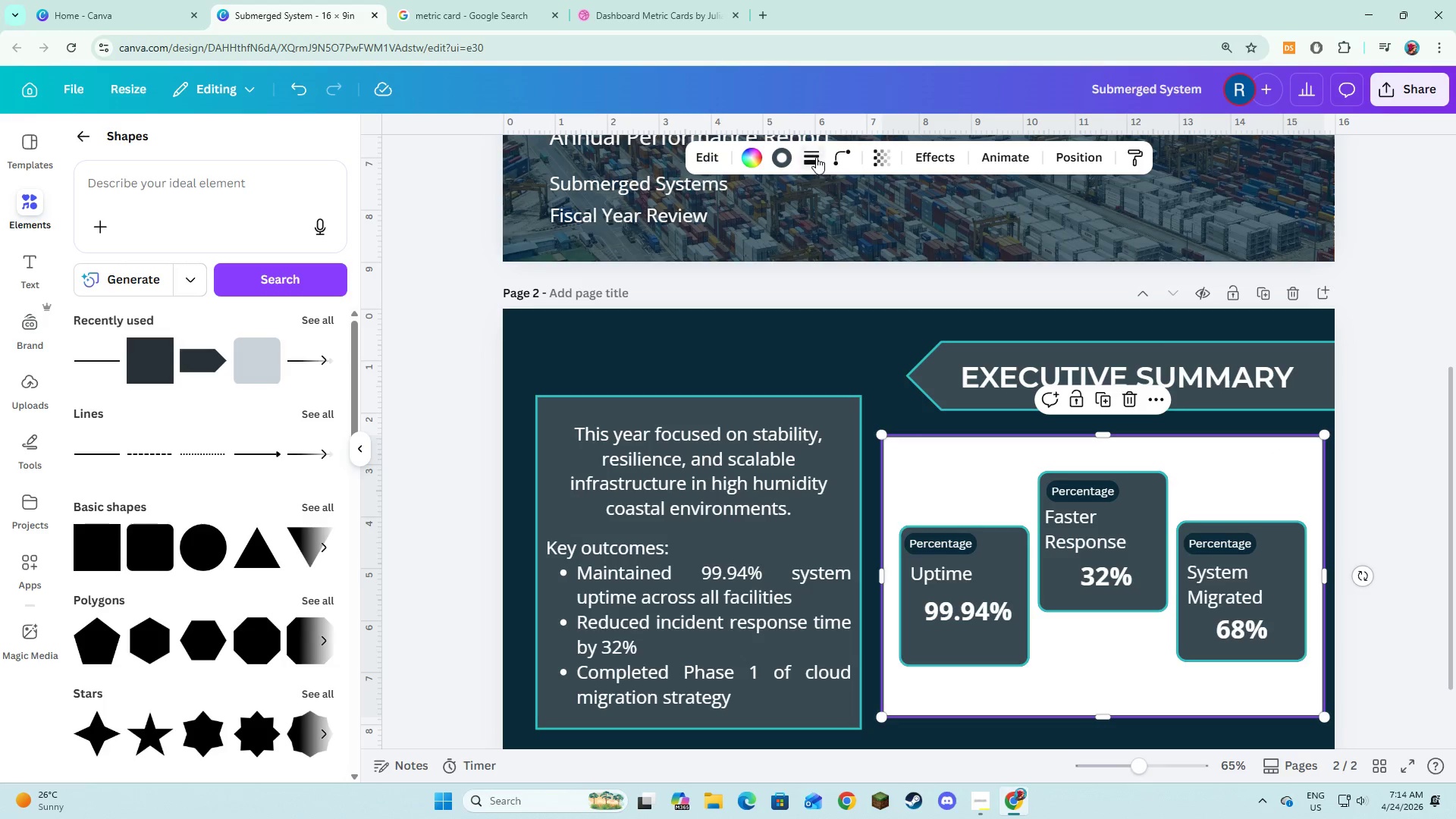 
left_click([829, 156])
 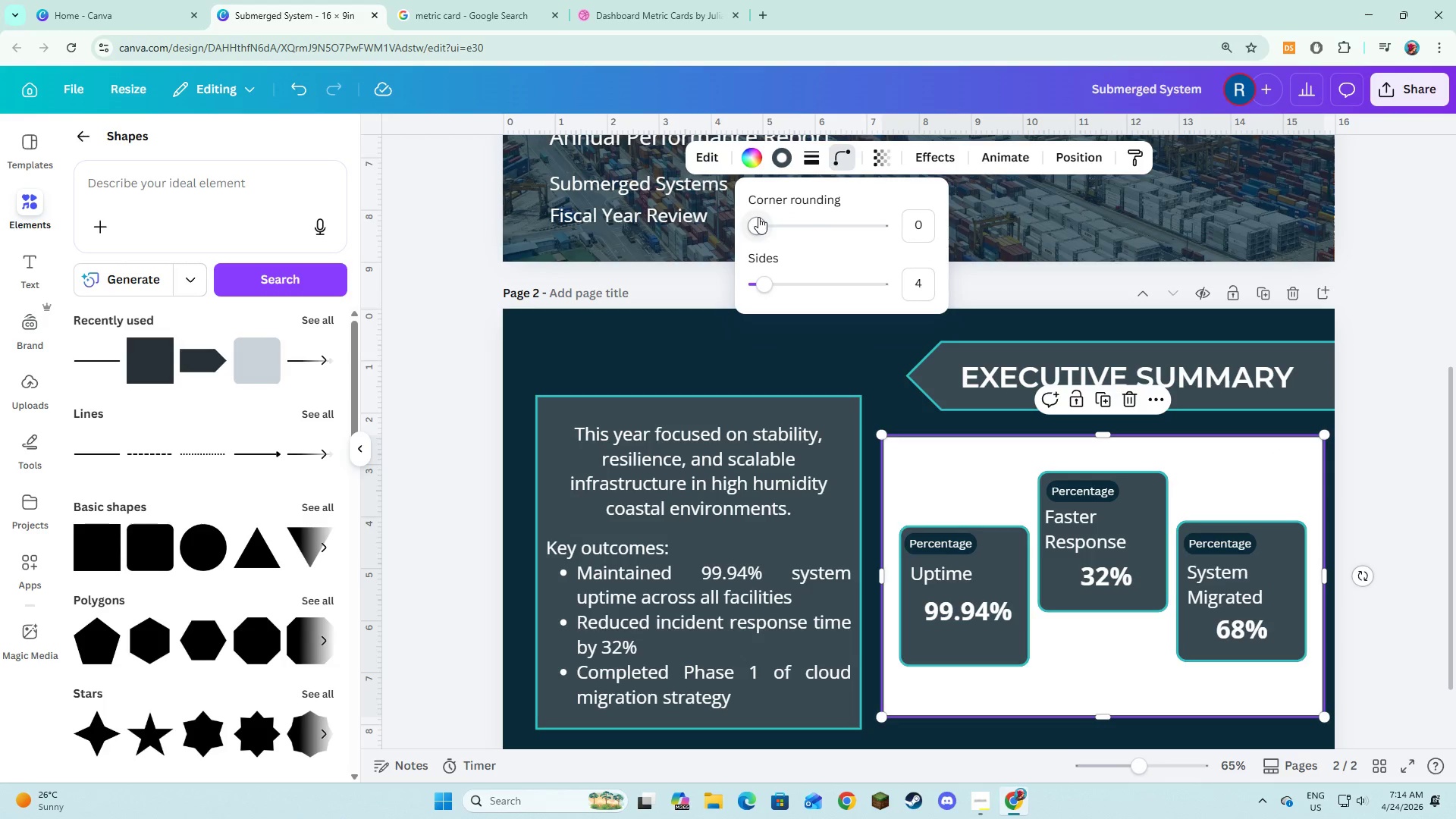 
left_click_drag(start_coordinate=[758, 217], to_coordinate=[786, 227])
 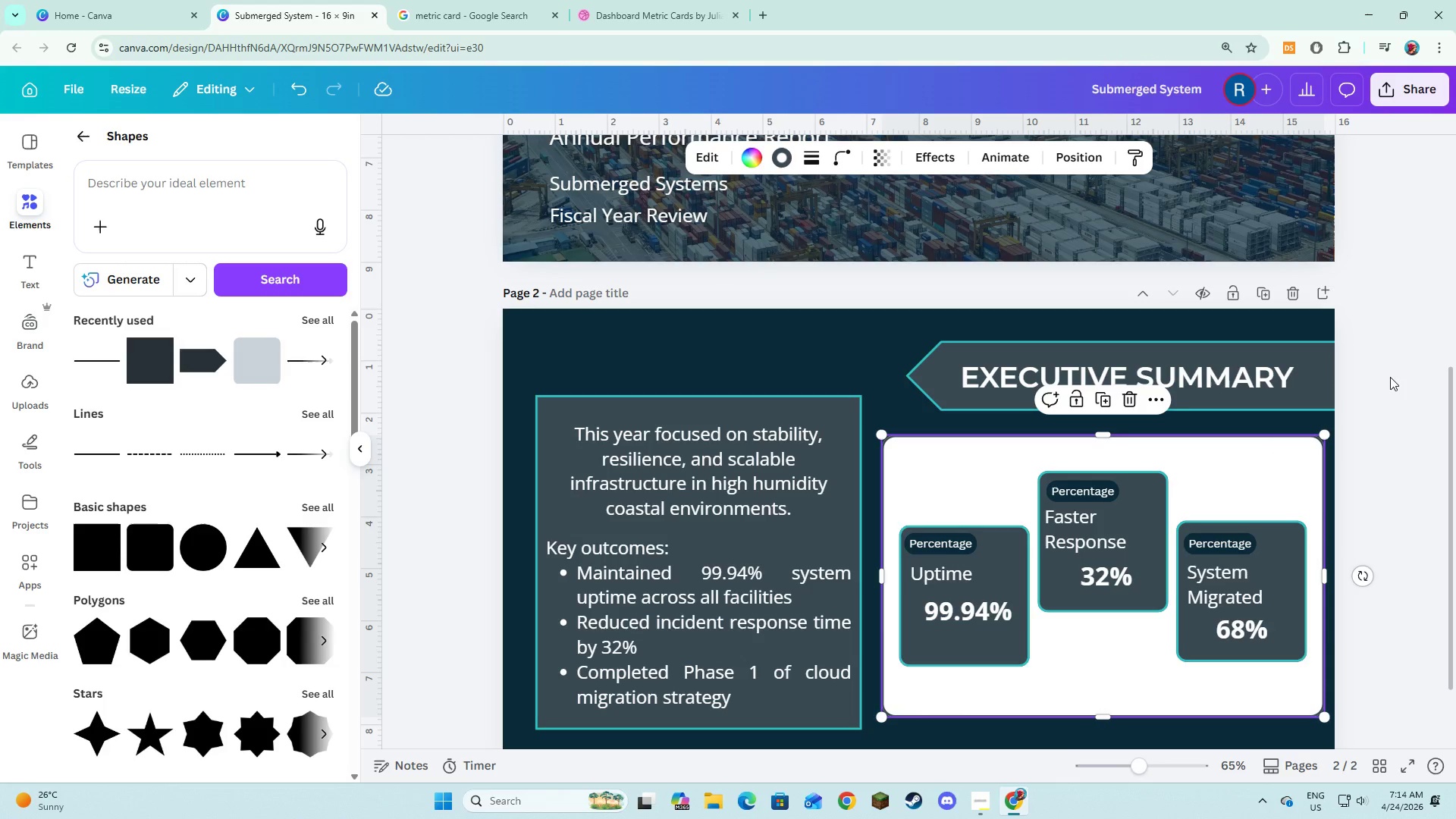 
double_click([1390, 377])
 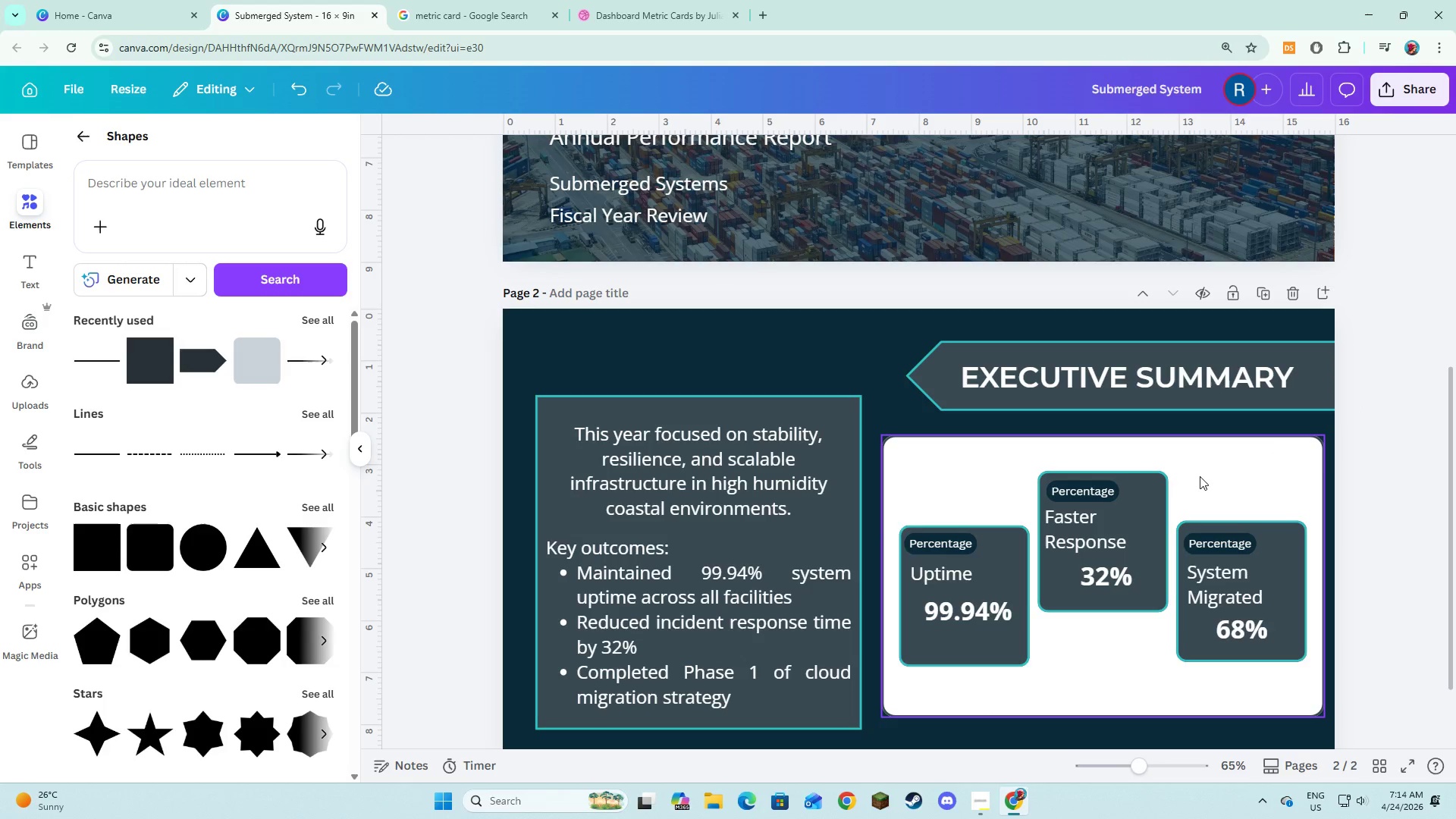 
left_click([1384, 457])
 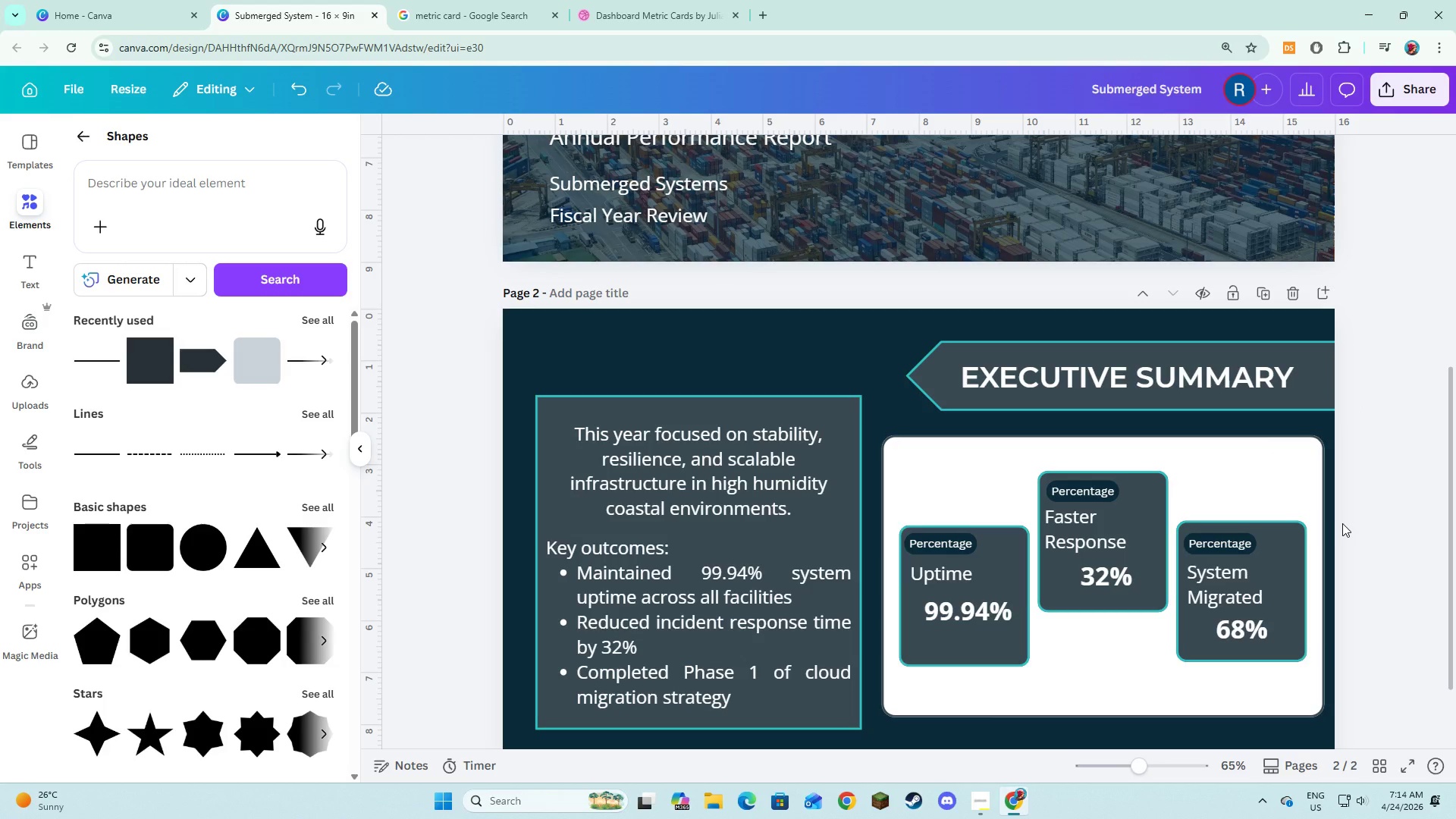 
key(Alt+AltLeft)
 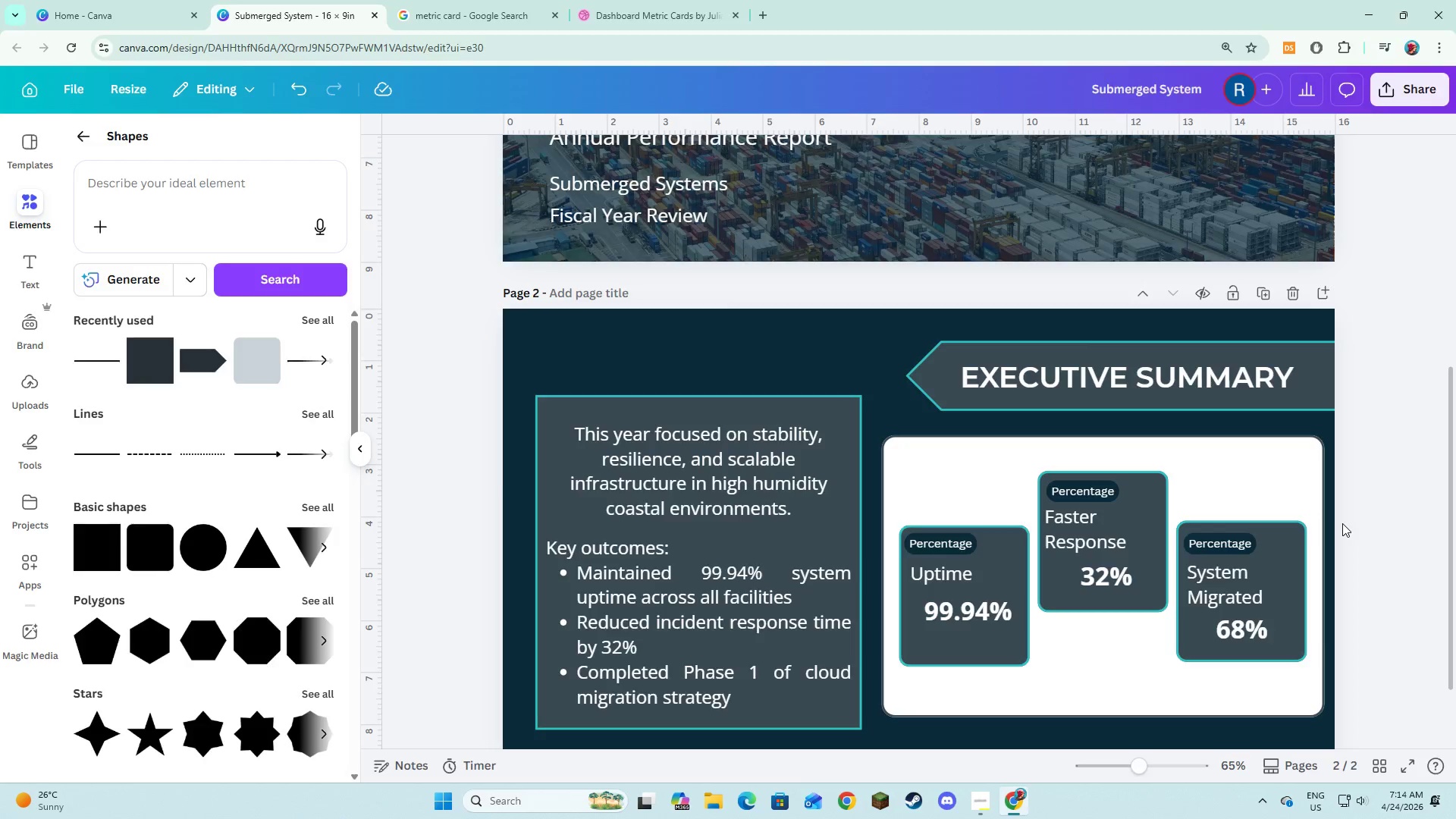 
key(Alt+Tab)